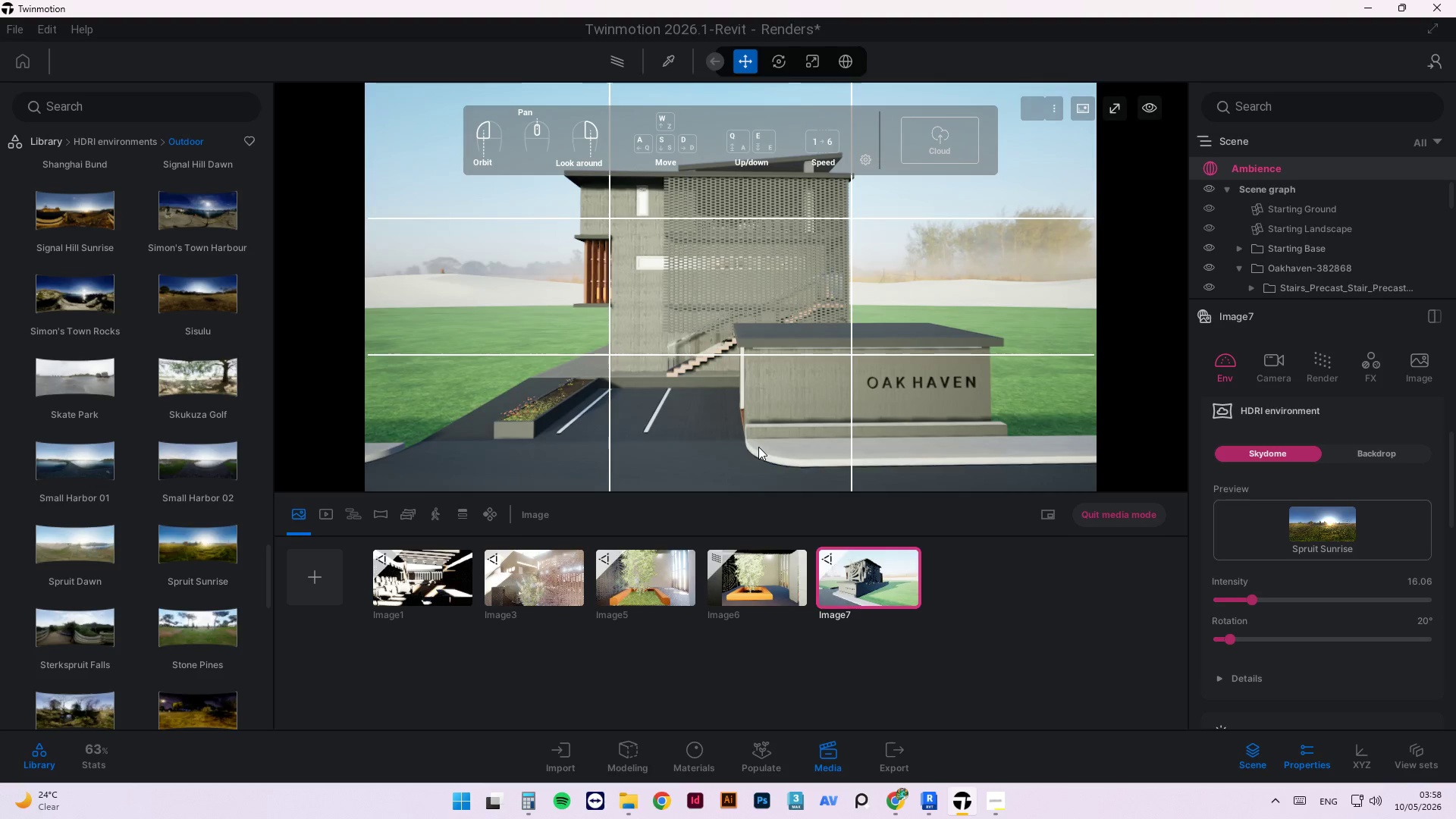 
left_click_drag(start_coordinate=[758, 446], to_coordinate=[754, 447])
 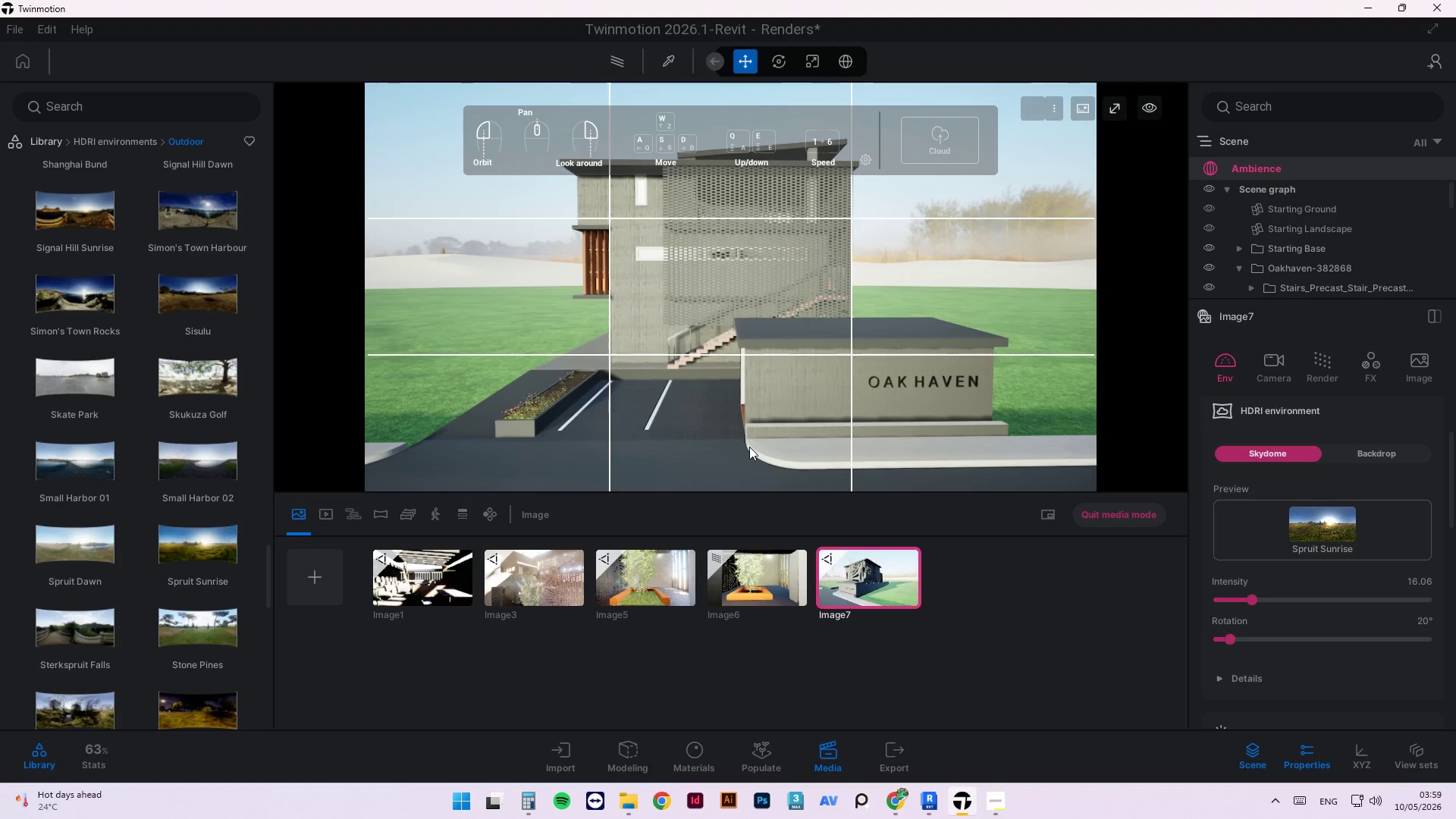 
left_click_drag(start_coordinate=[736, 447], to_coordinate=[744, 447])
 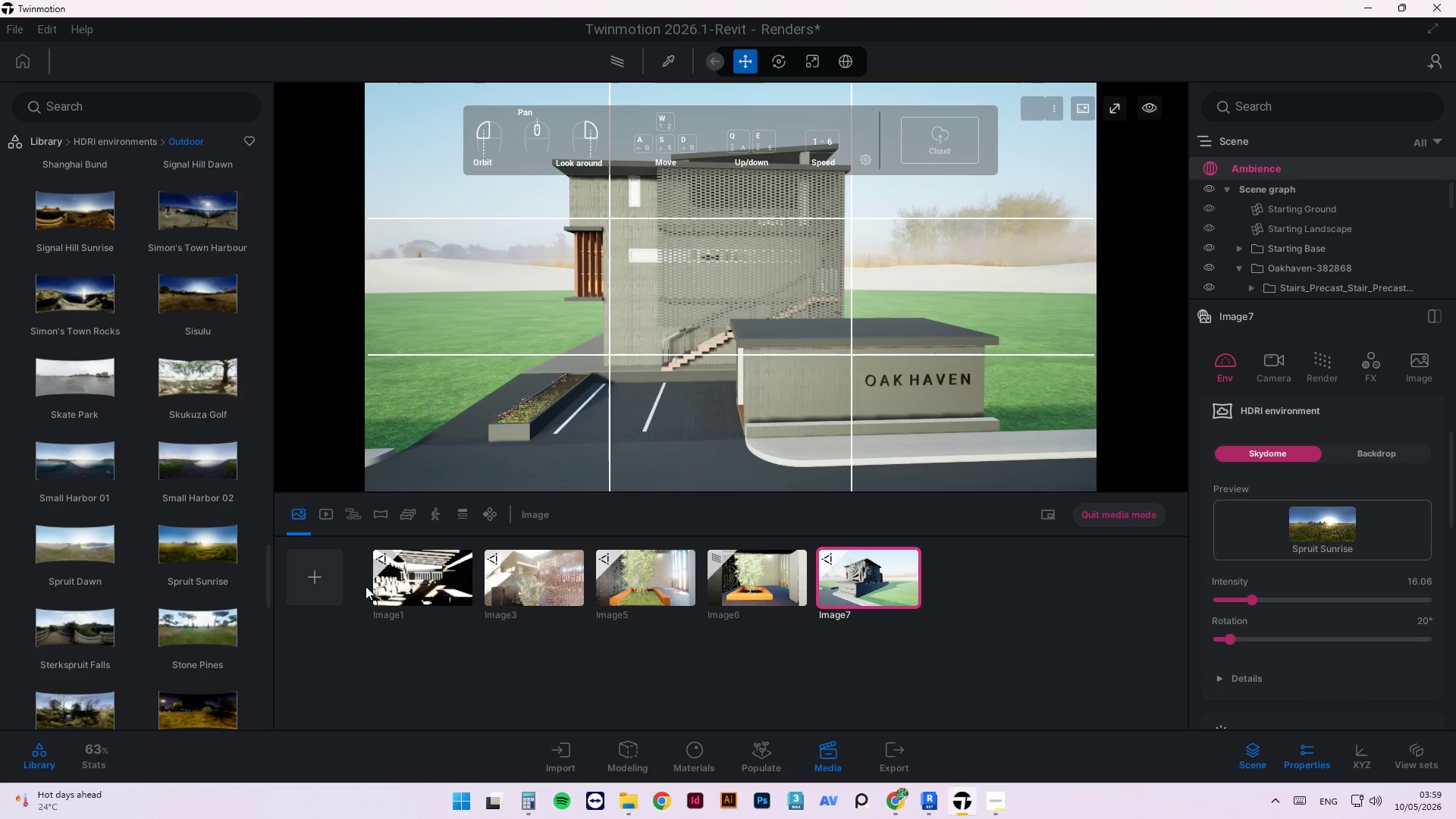 
left_click([322, 568])
 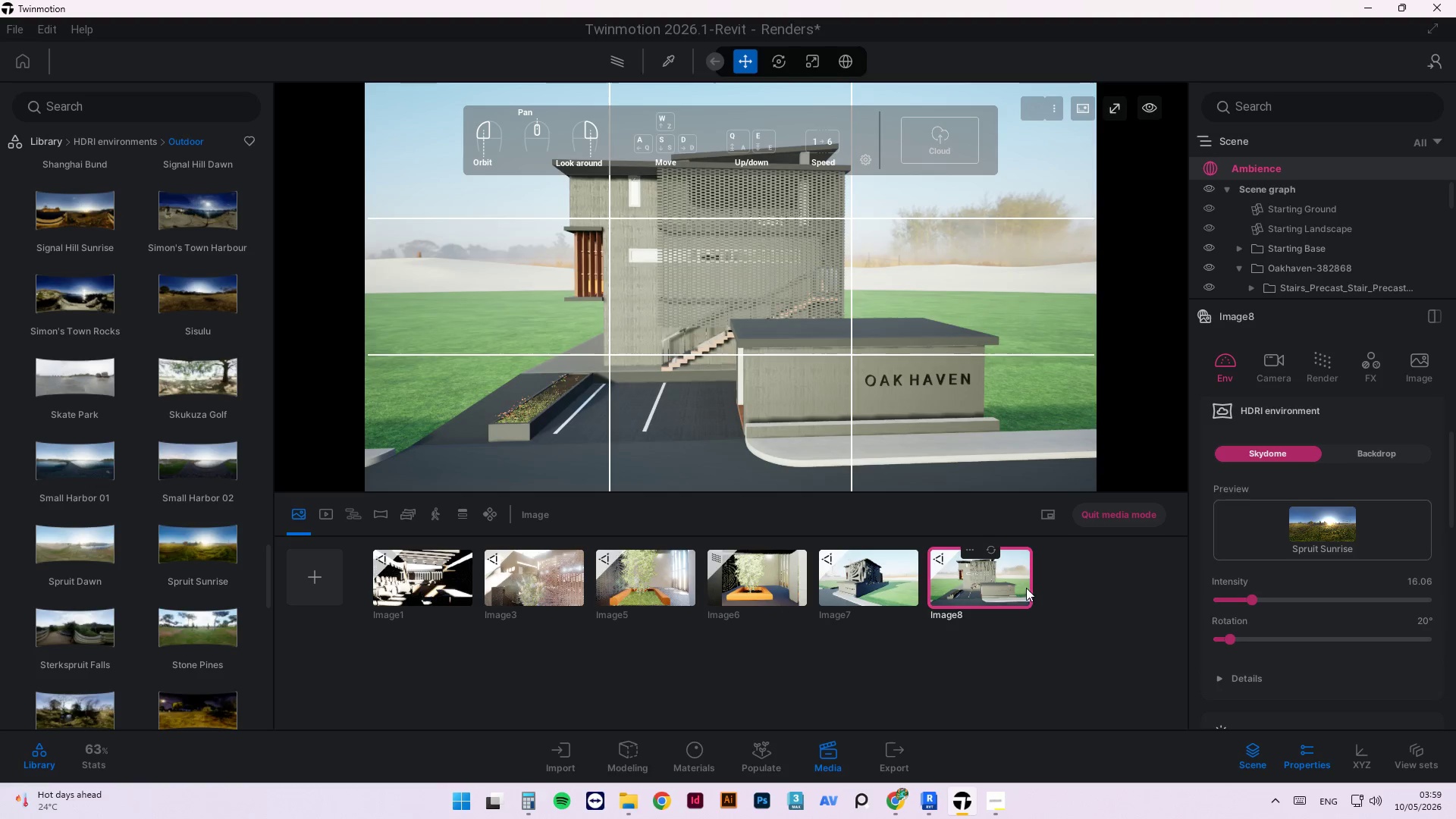 
left_click([882, 582])
 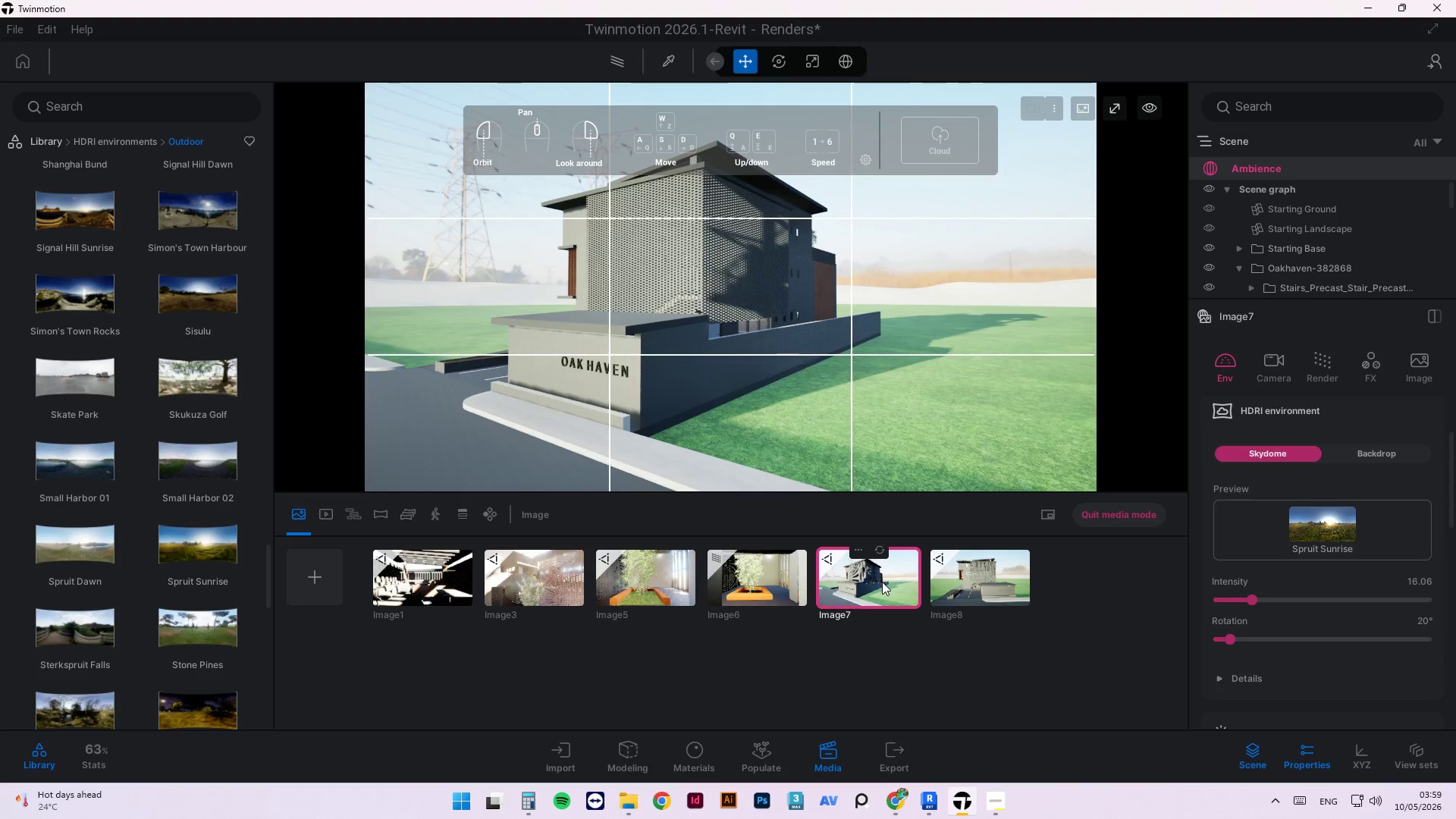 
left_click([996, 582])
 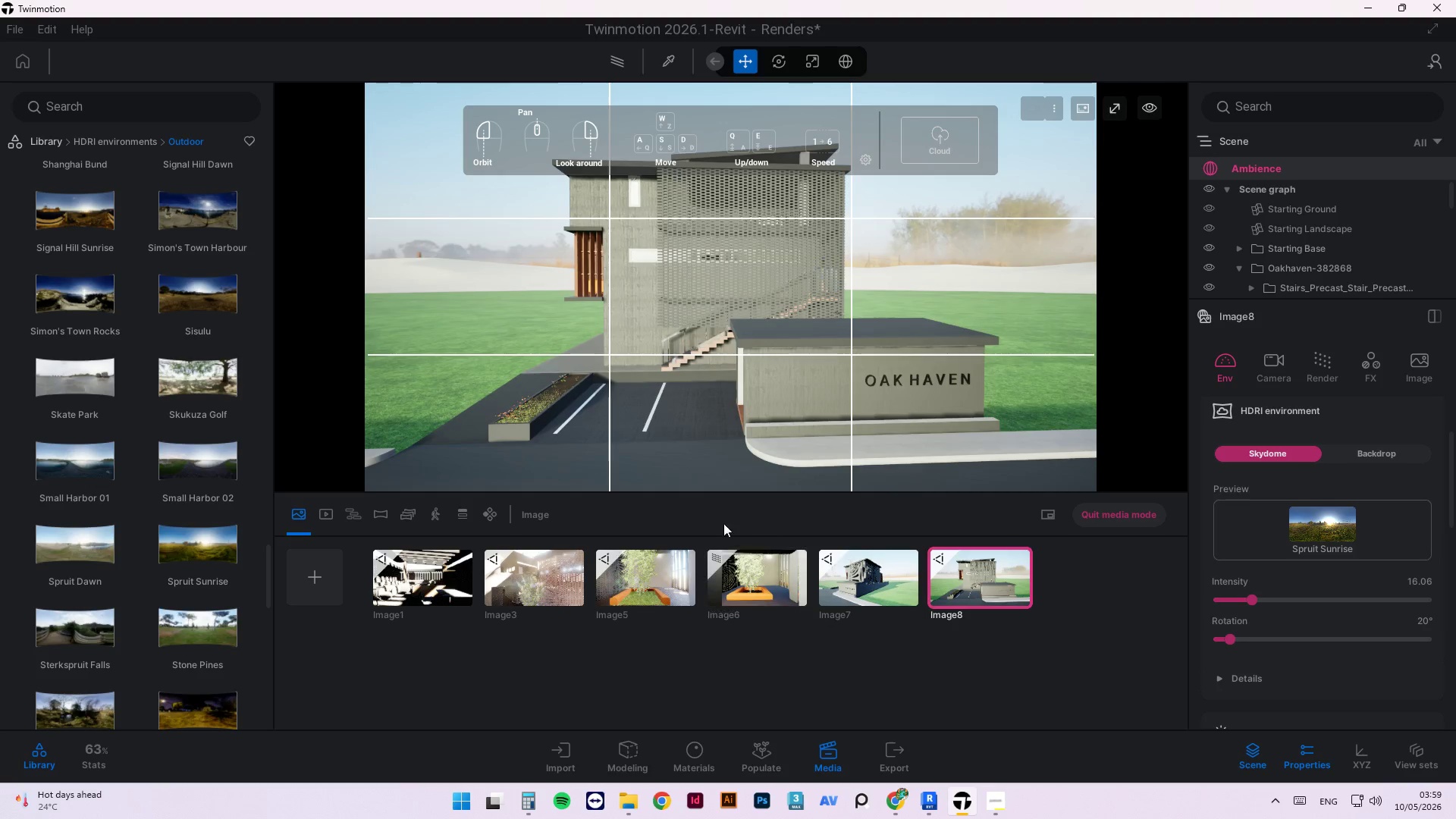 
left_click_drag(start_coordinate=[612, 357], to_coordinate=[770, 352])
 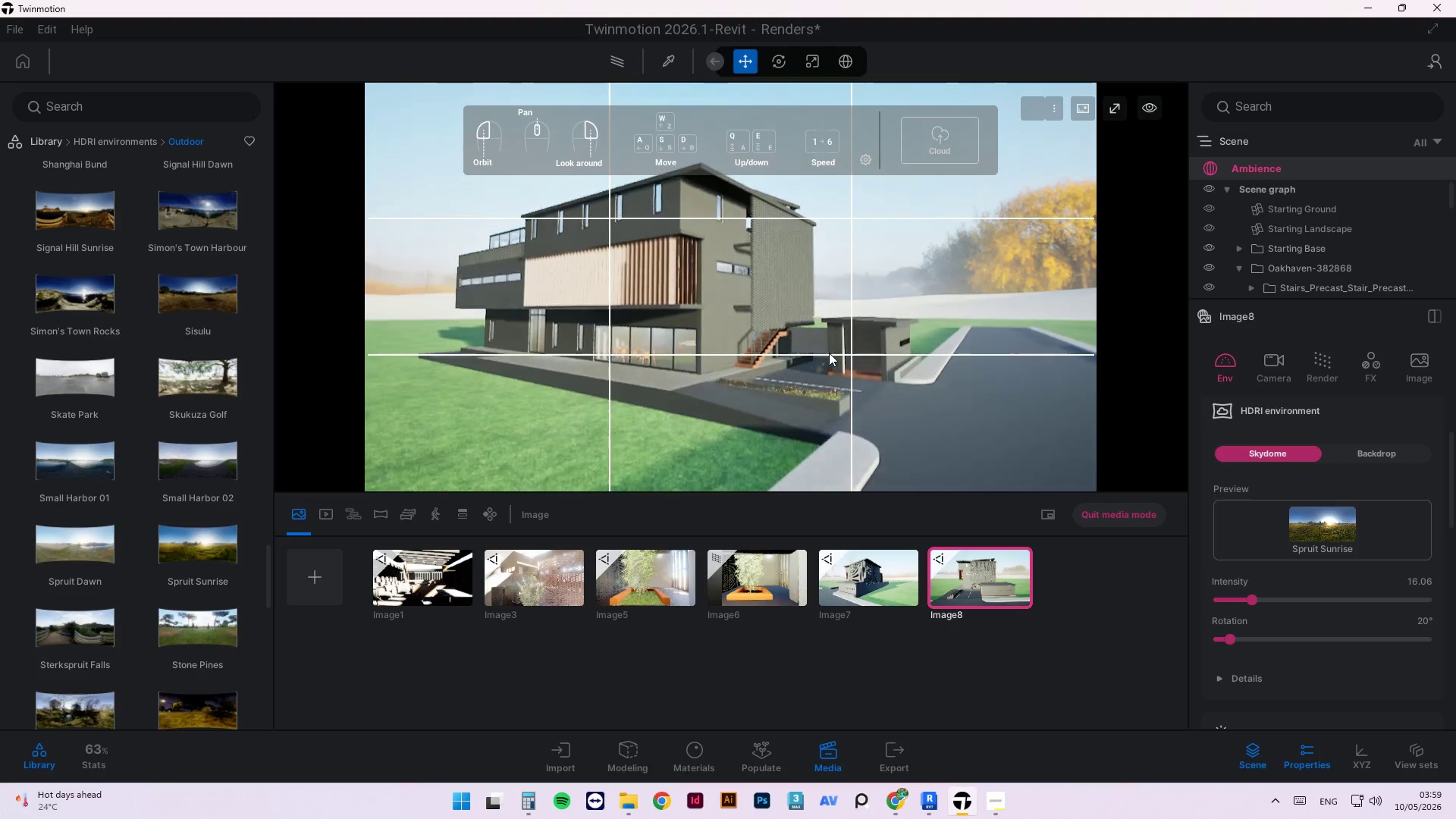 
left_click_drag(start_coordinate=[736, 375], to_coordinate=[882, 383])
 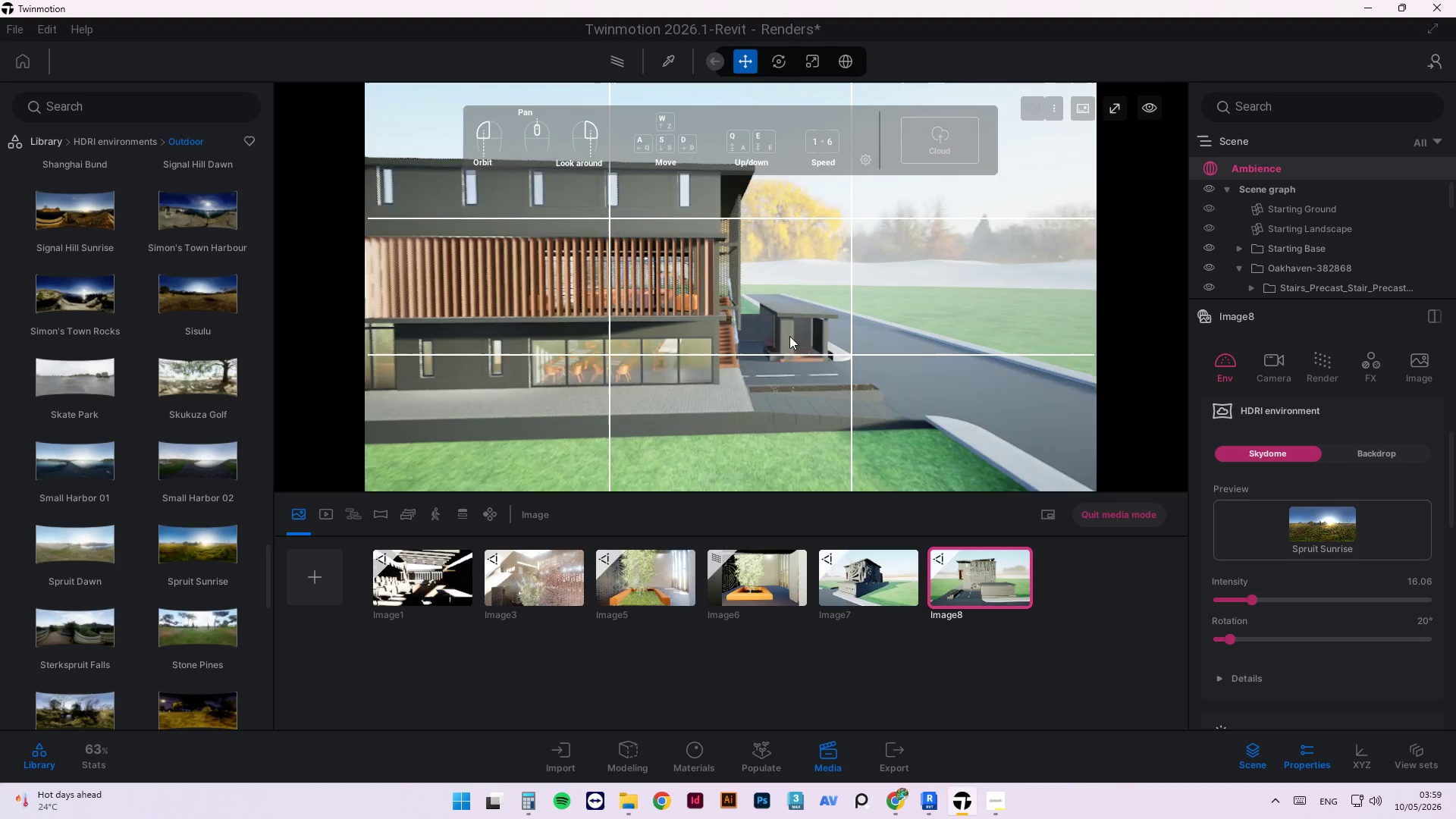 
scroll: coordinate [808, 412], scroll_direction: down, amount: 8.0
 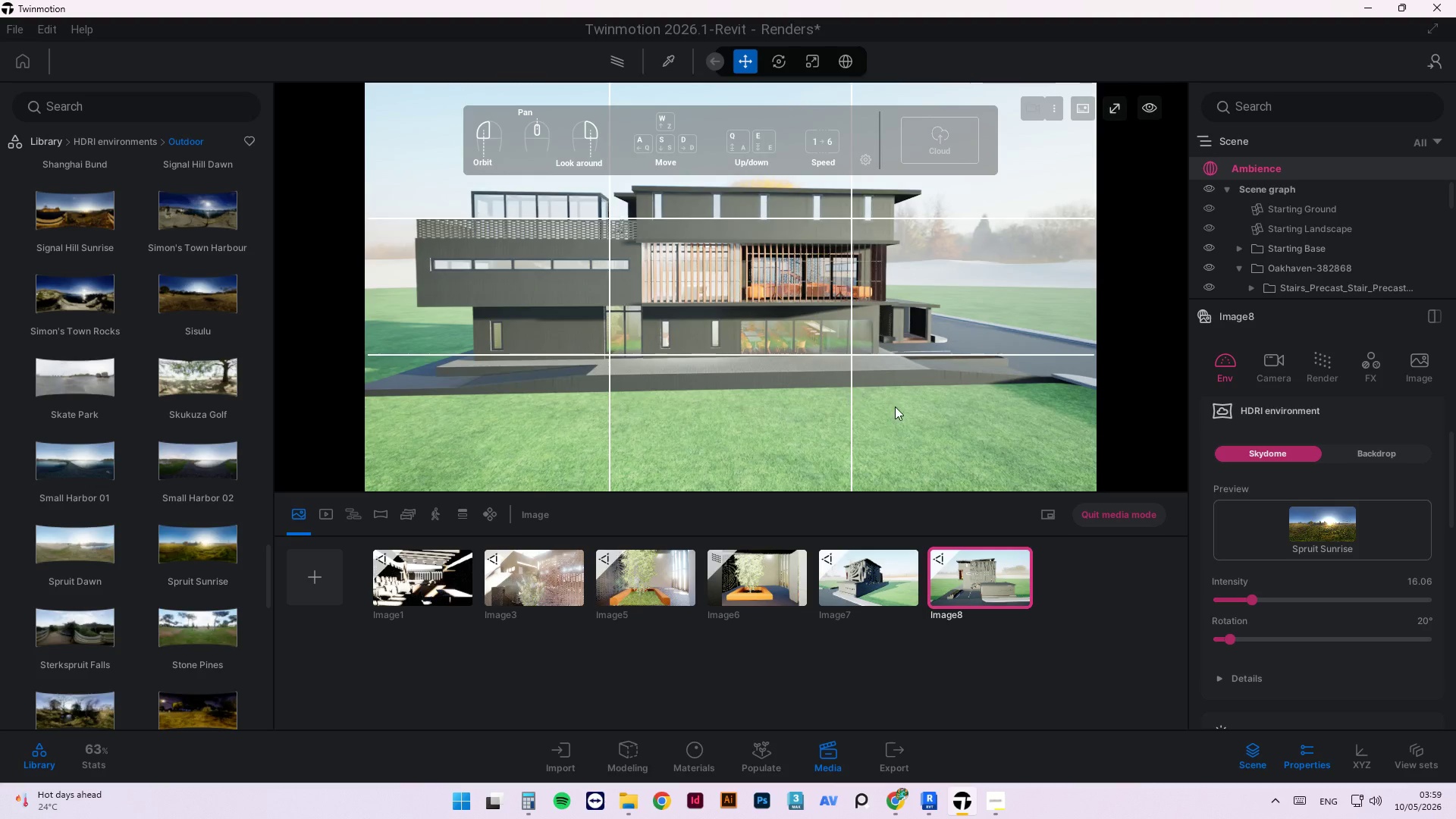 
left_click_drag(start_coordinate=[894, 406], to_coordinate=[879, 402])
 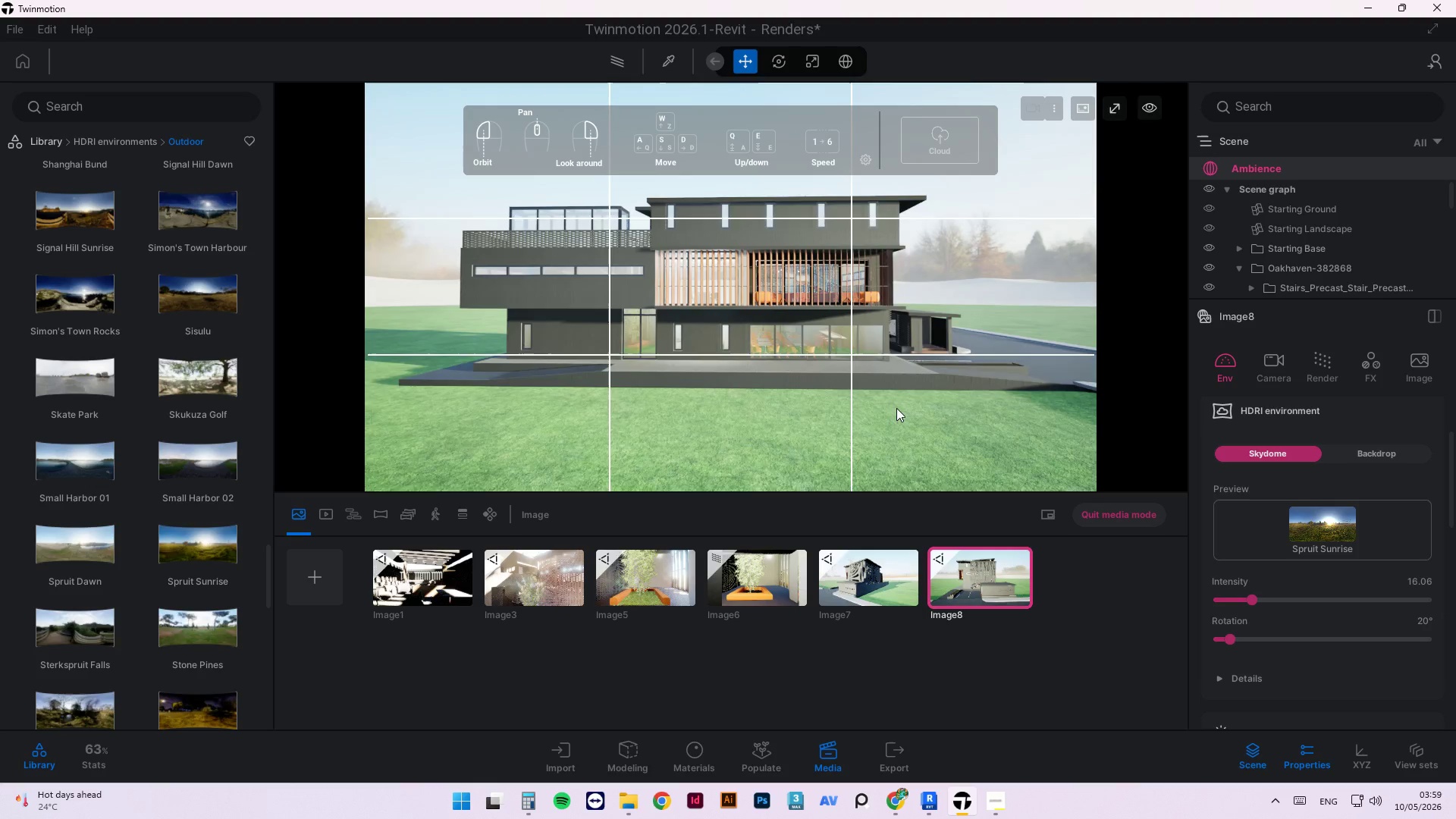 
scroll: coordinate [846, 388], scroll_direction: up, amount: 11.0
 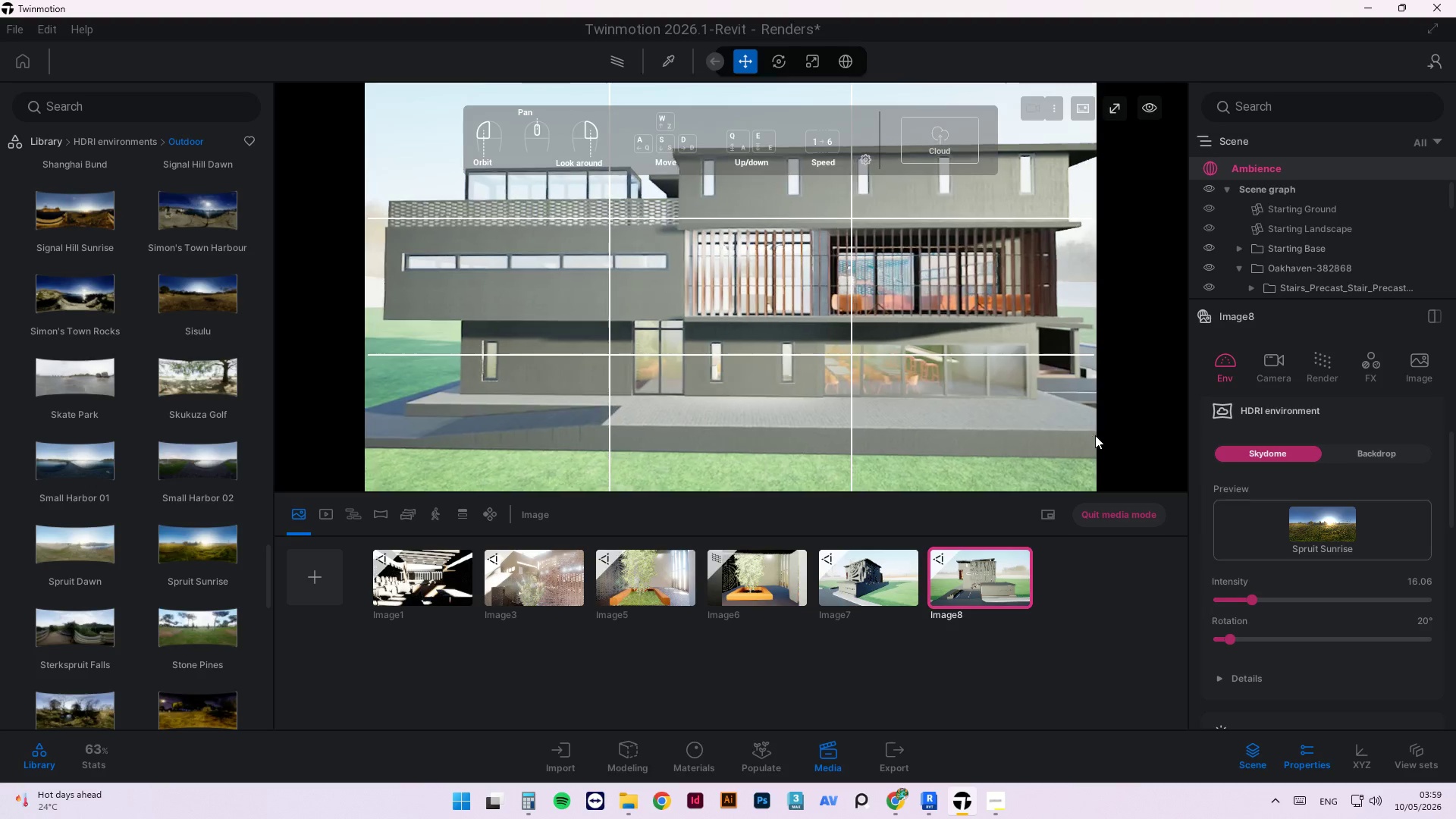 
wait(15.65)
 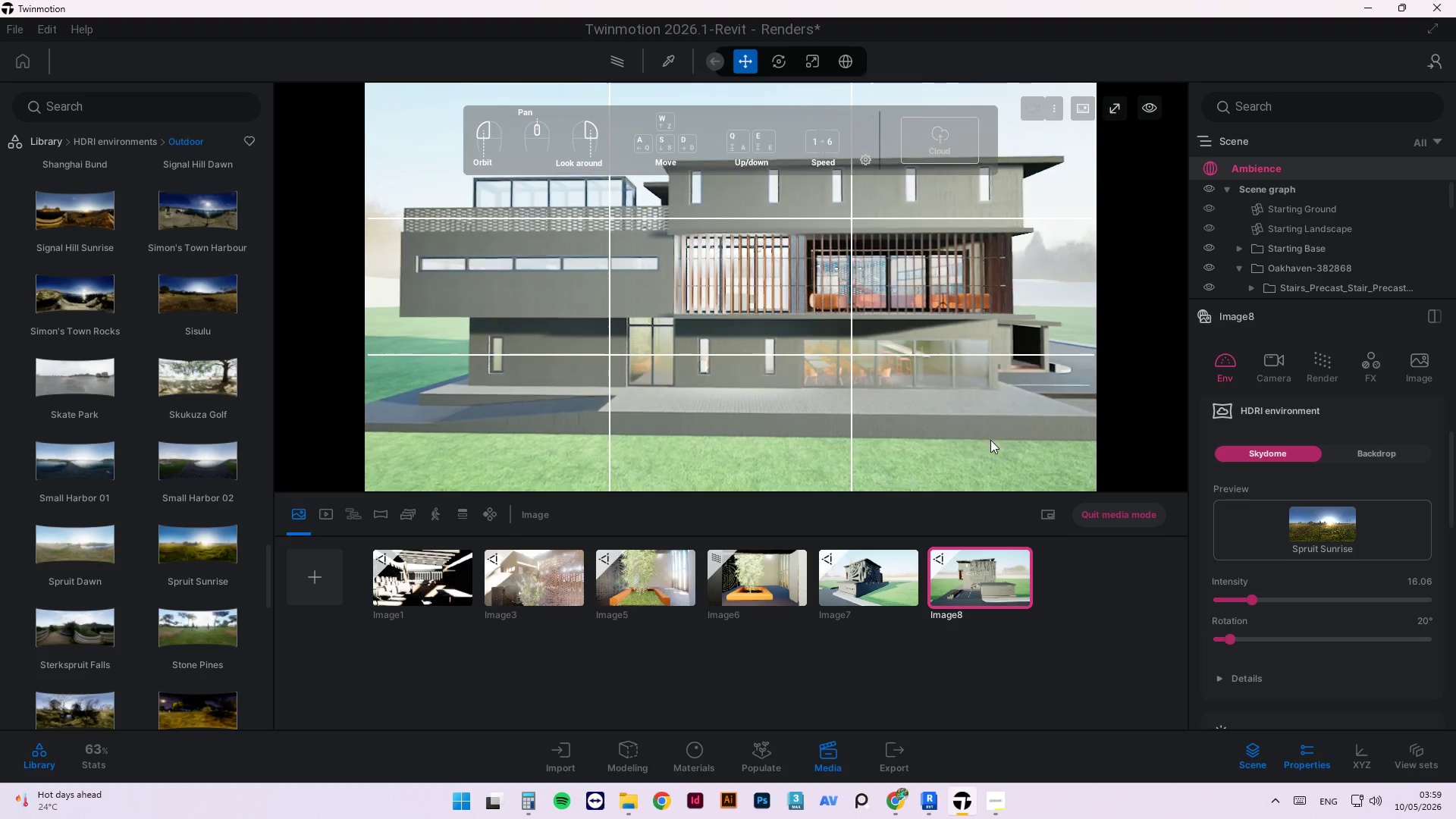 
left_click_drag(start_coordinate=[990, 435], to_coordinate=[1009, 438])
 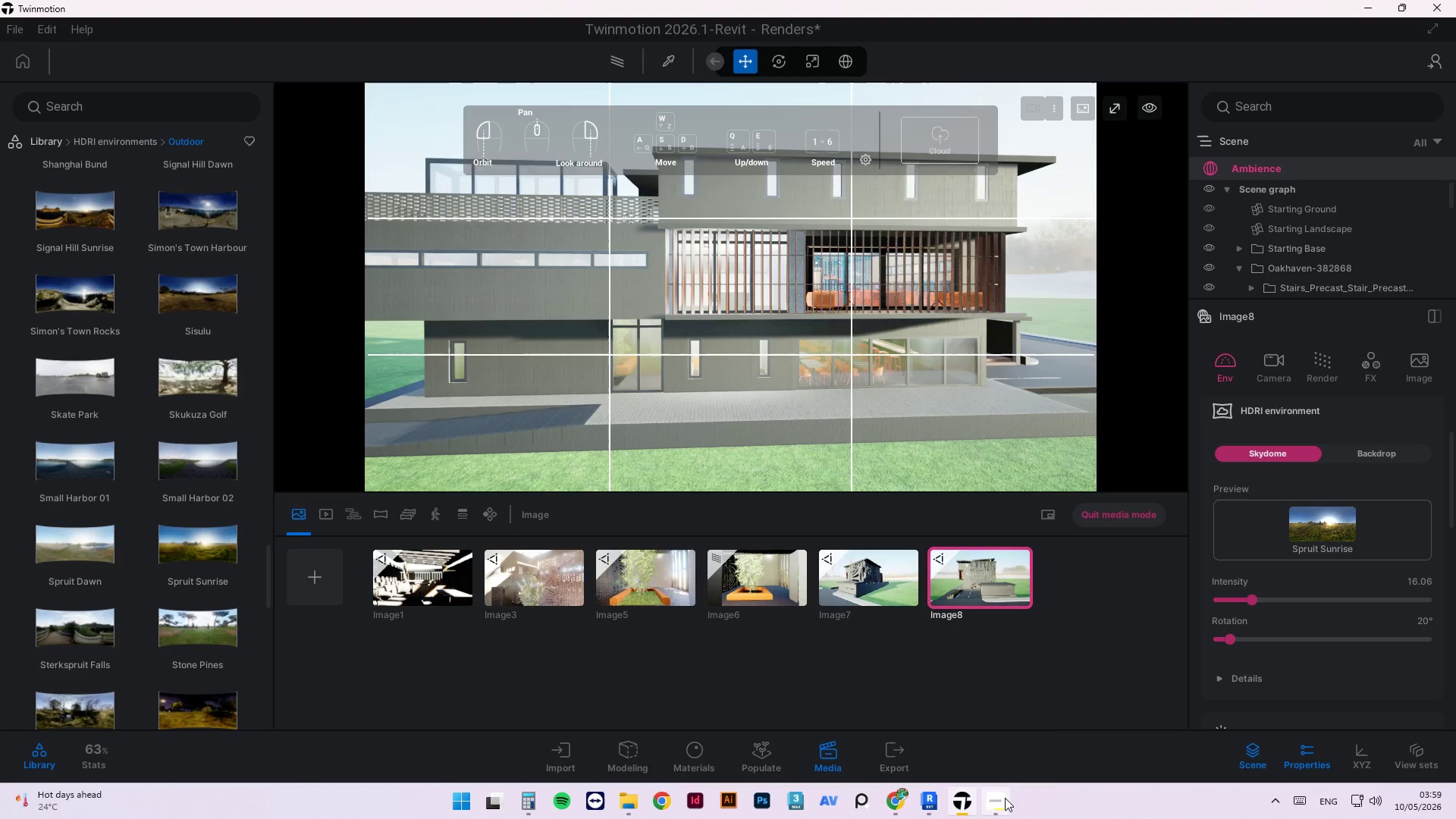 
scroll: coordinate [990, 429], scroll_direction: down, amount: 2.0
 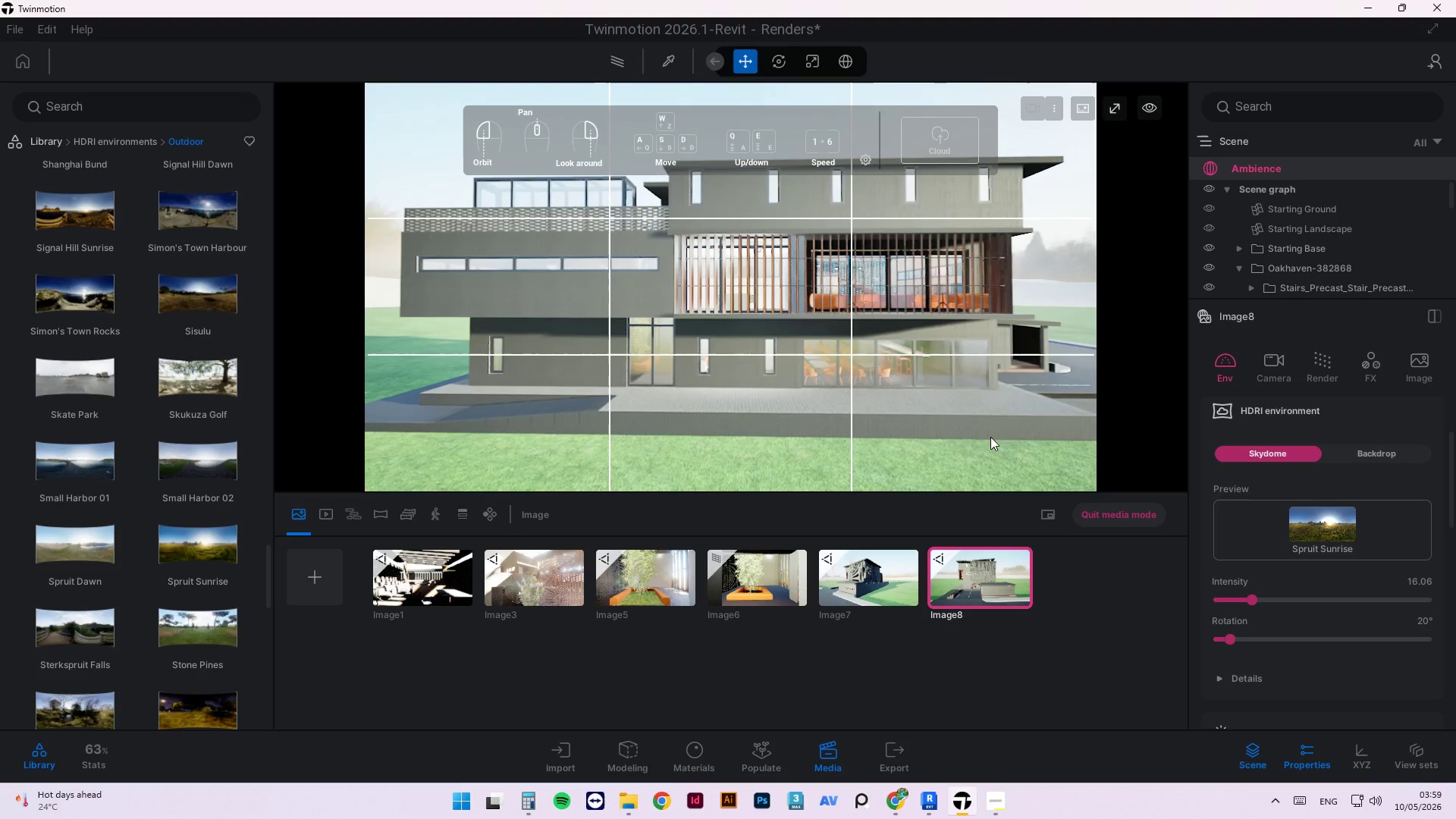 
left_click([1005, 808])